 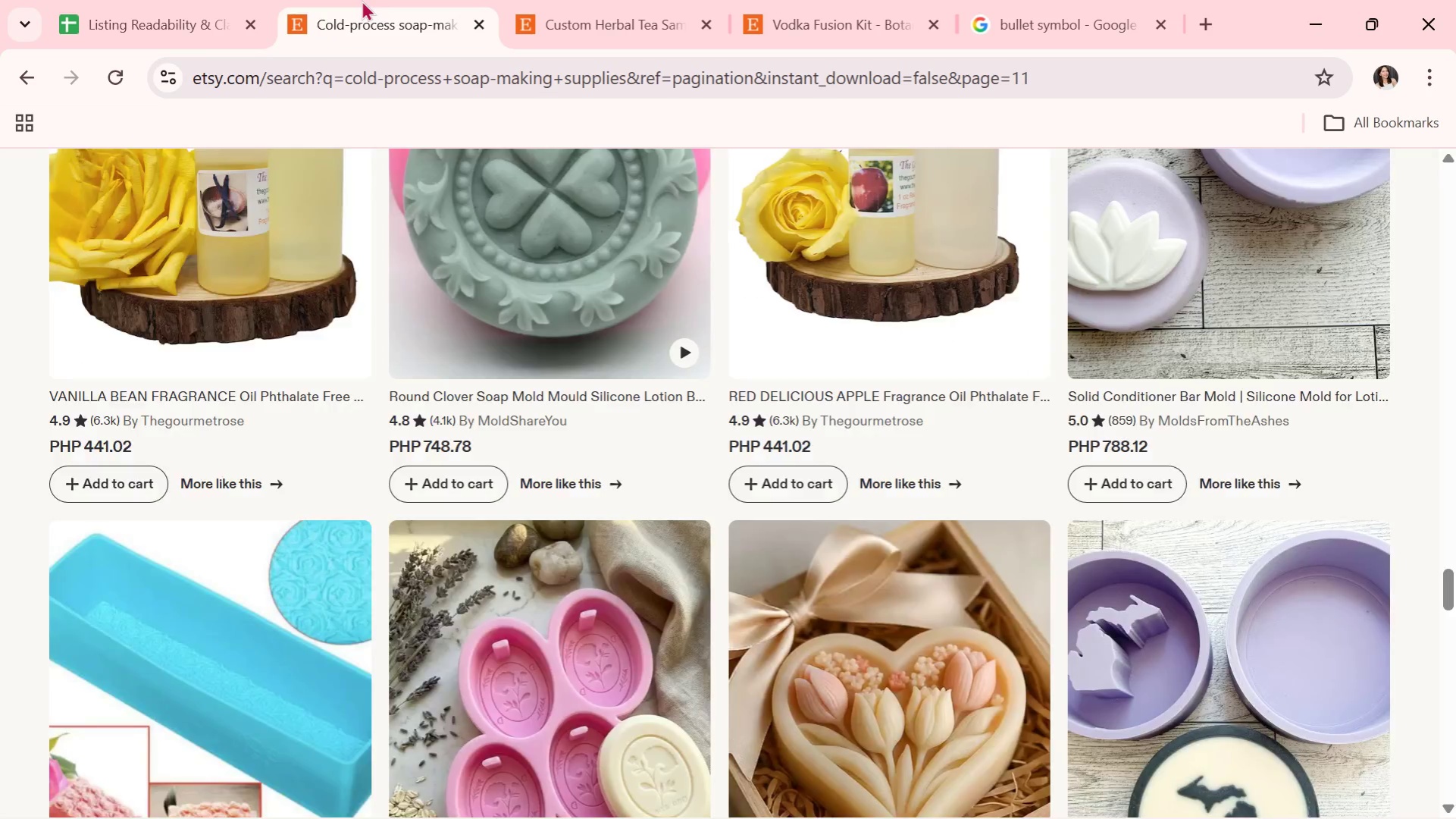 
mouse_move([515, 378])
 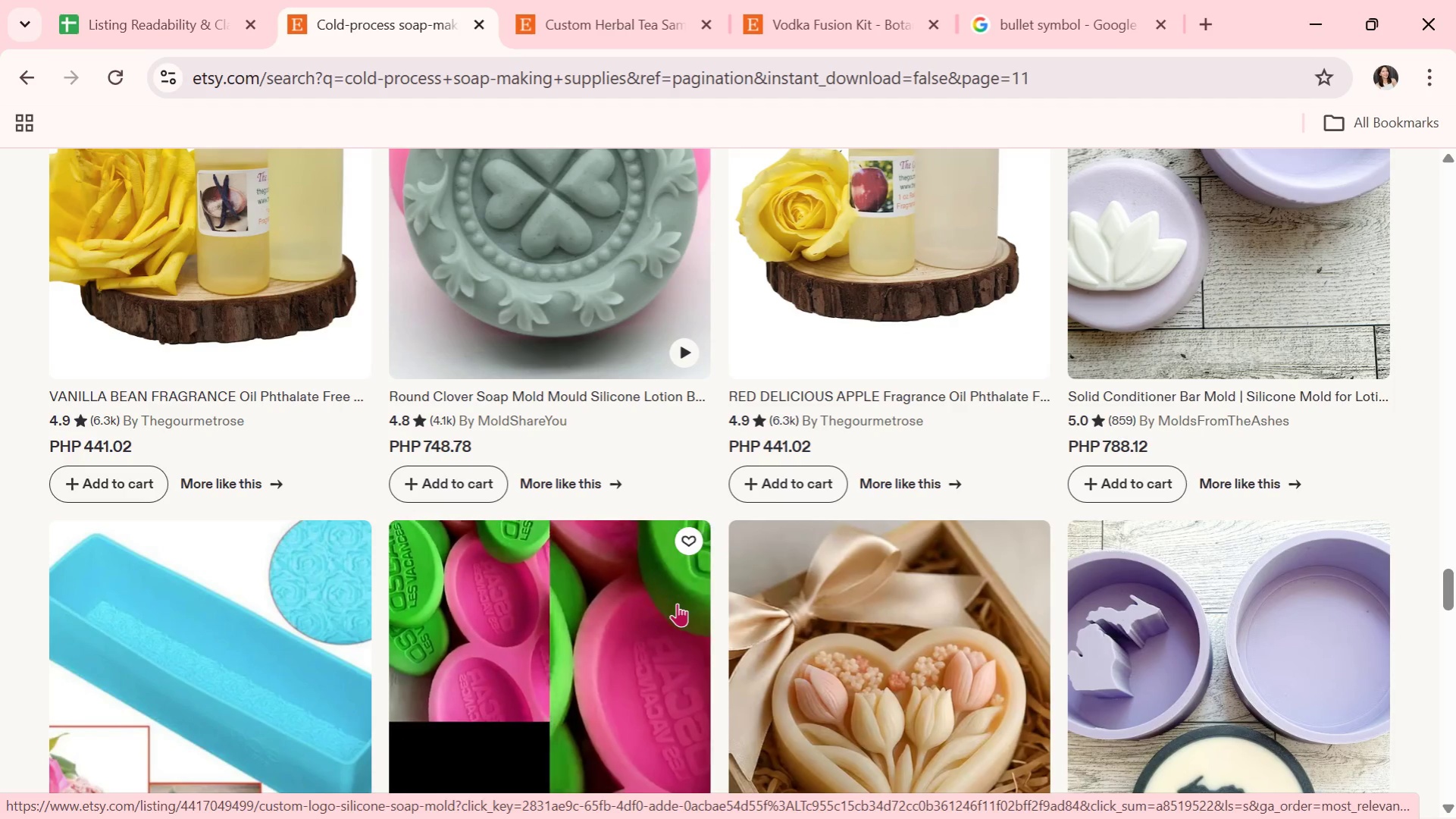 
wait(28.07)
 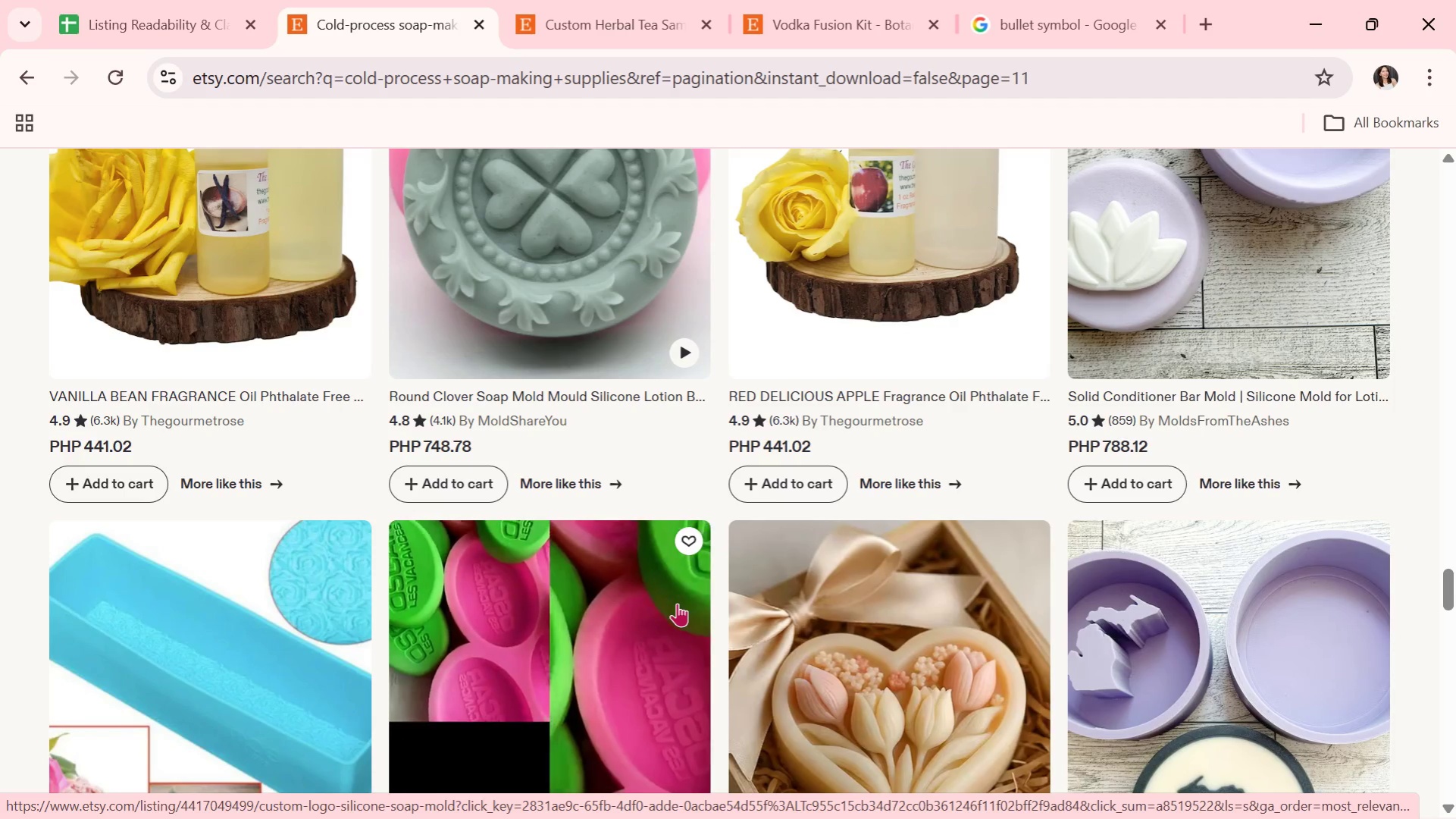 
scroll: coordinate [687, 613], scroll_direction: down, amount: 6.0
 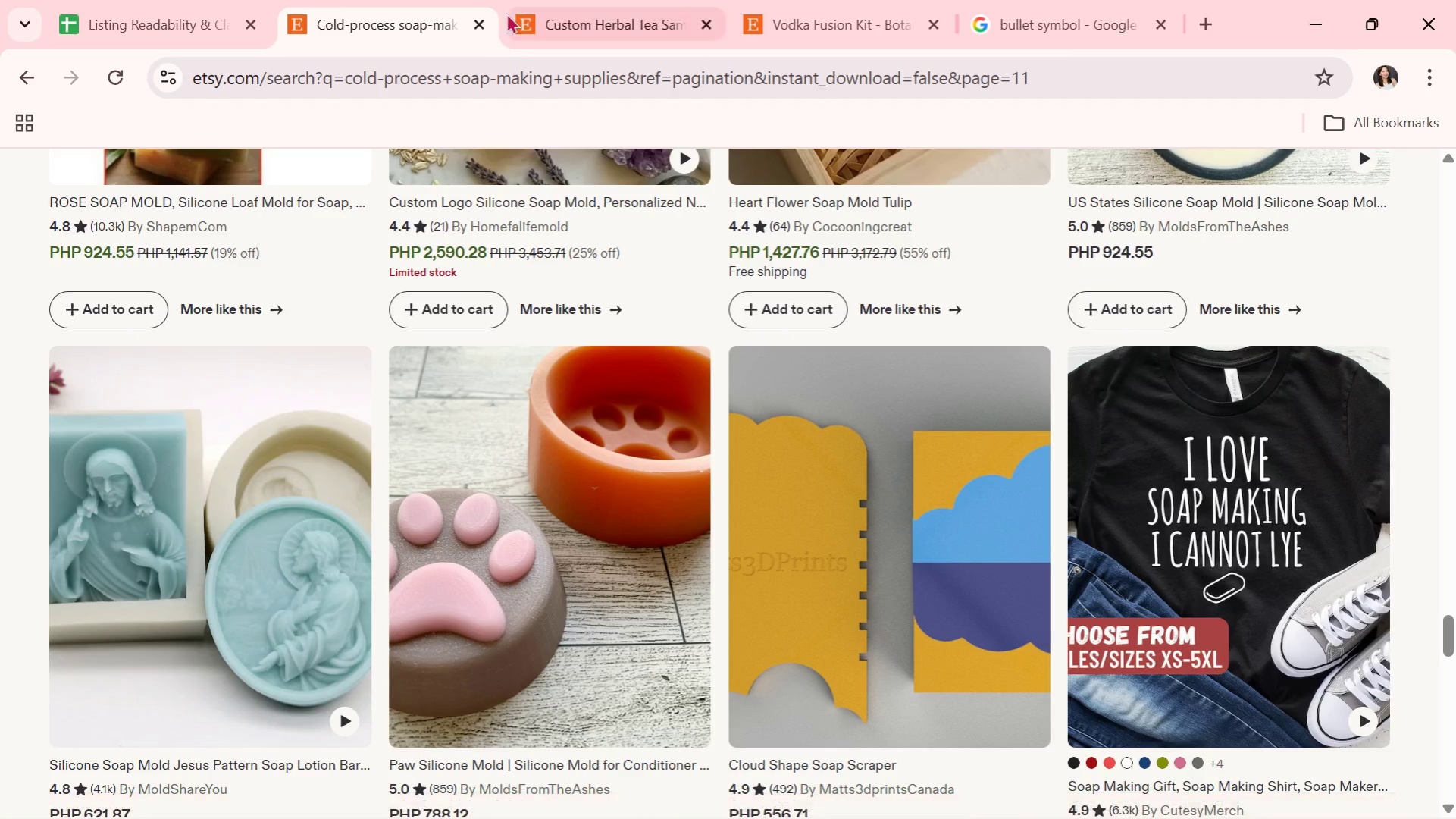 
left_click([478, 23])
 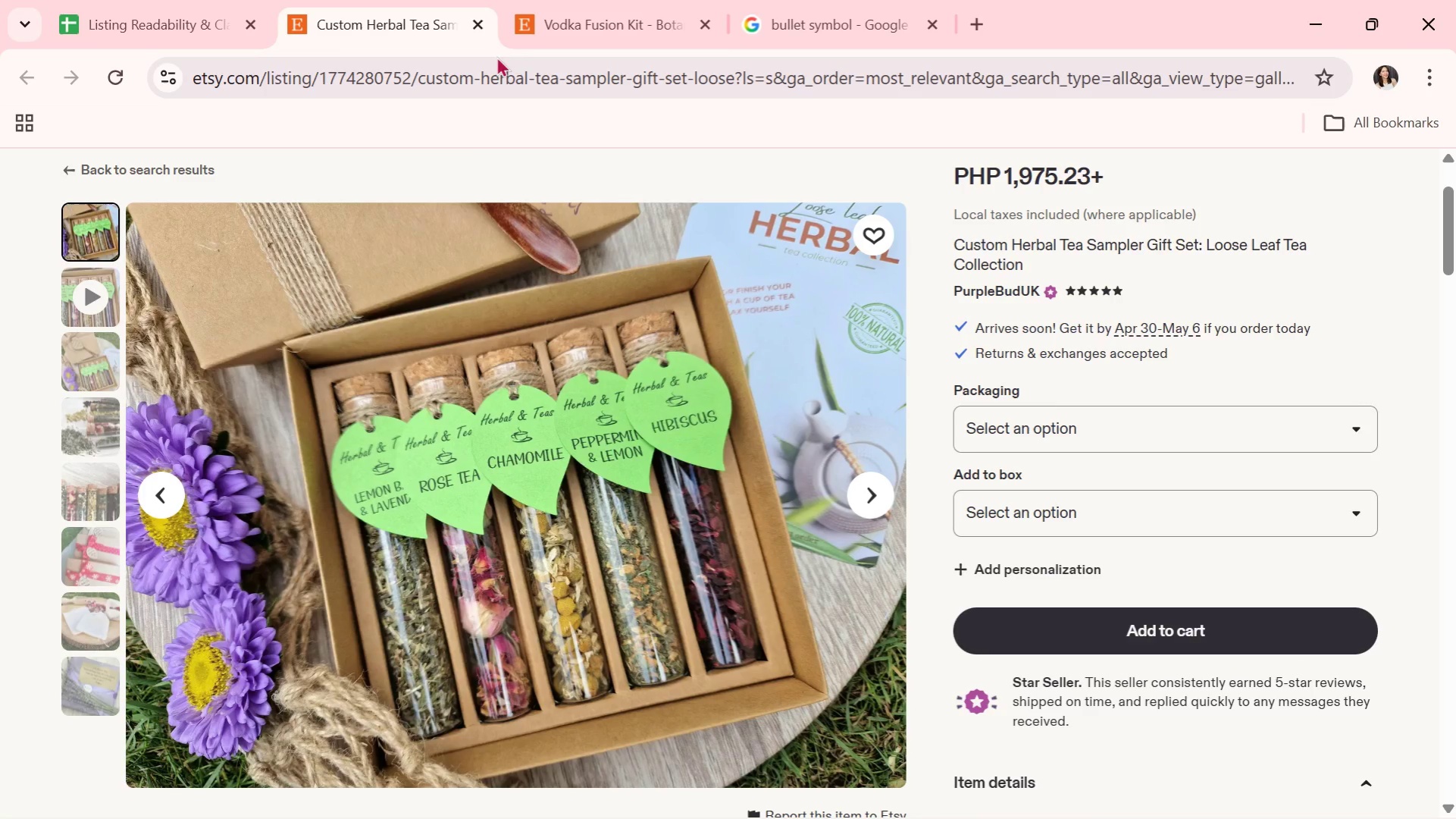 
left_click([838, 0])
 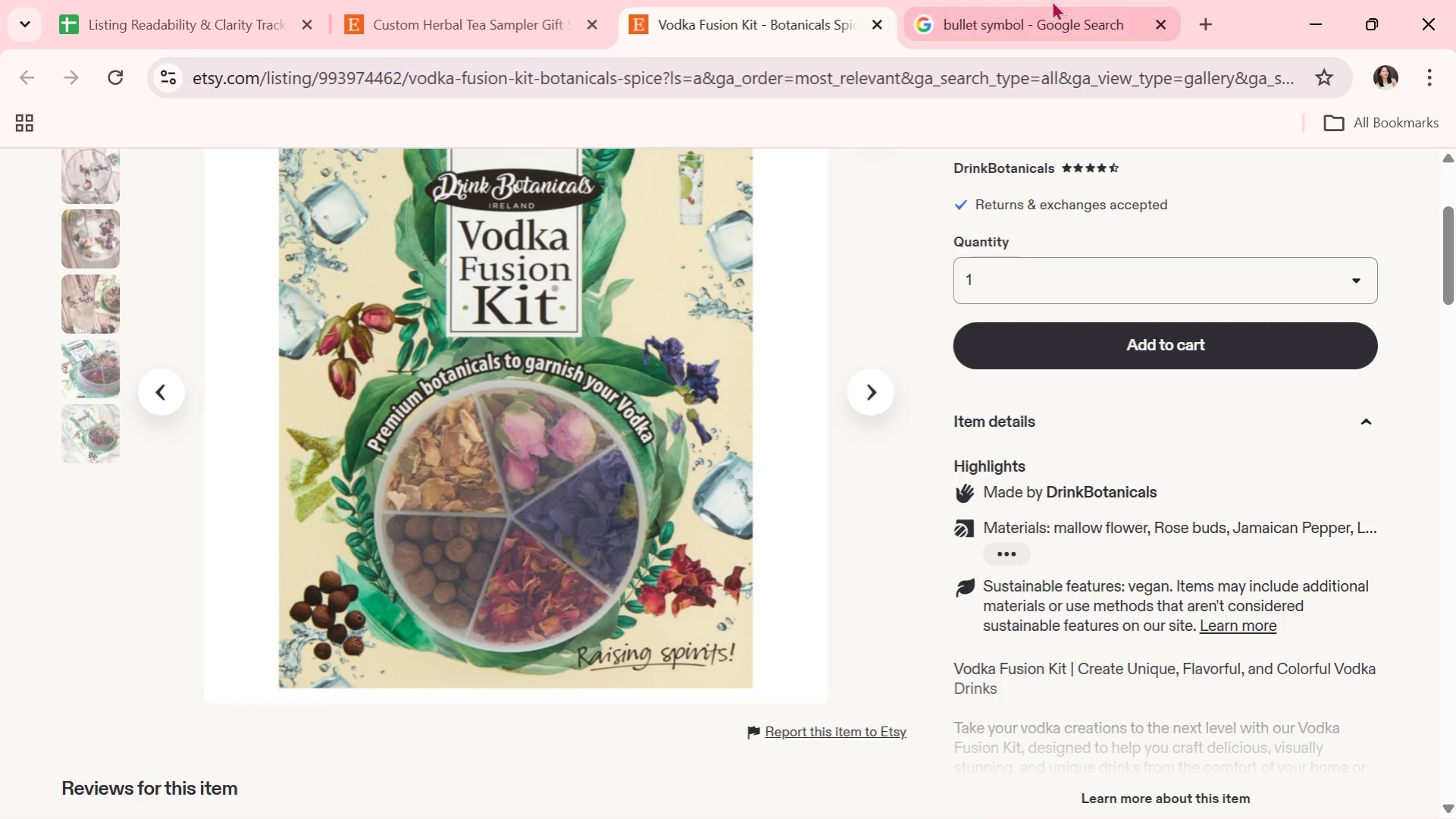 
scroll: coordinate [459, 274], scroll_direction: up, amount: 10.0
 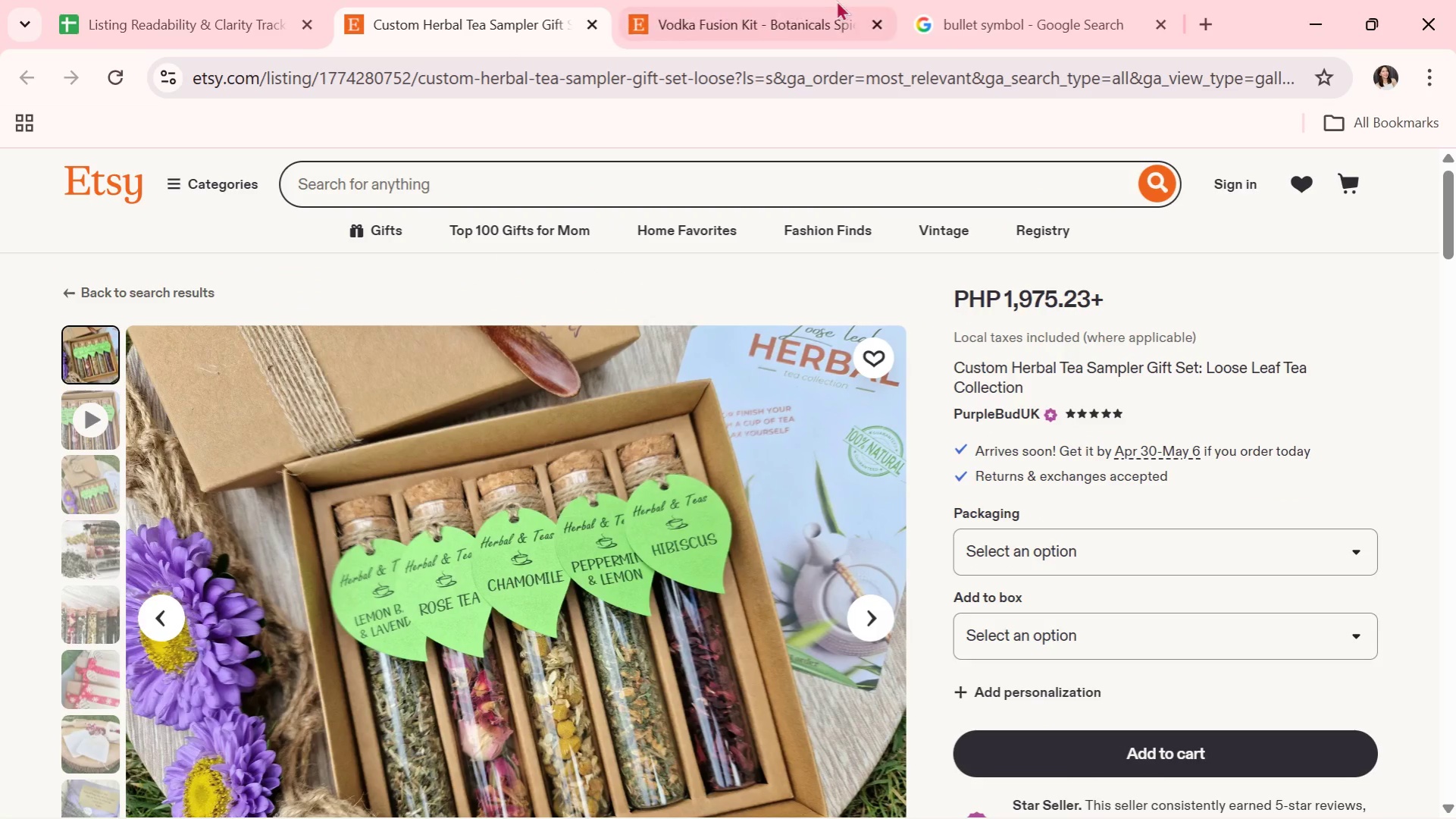 
left_click([1060, 0])
 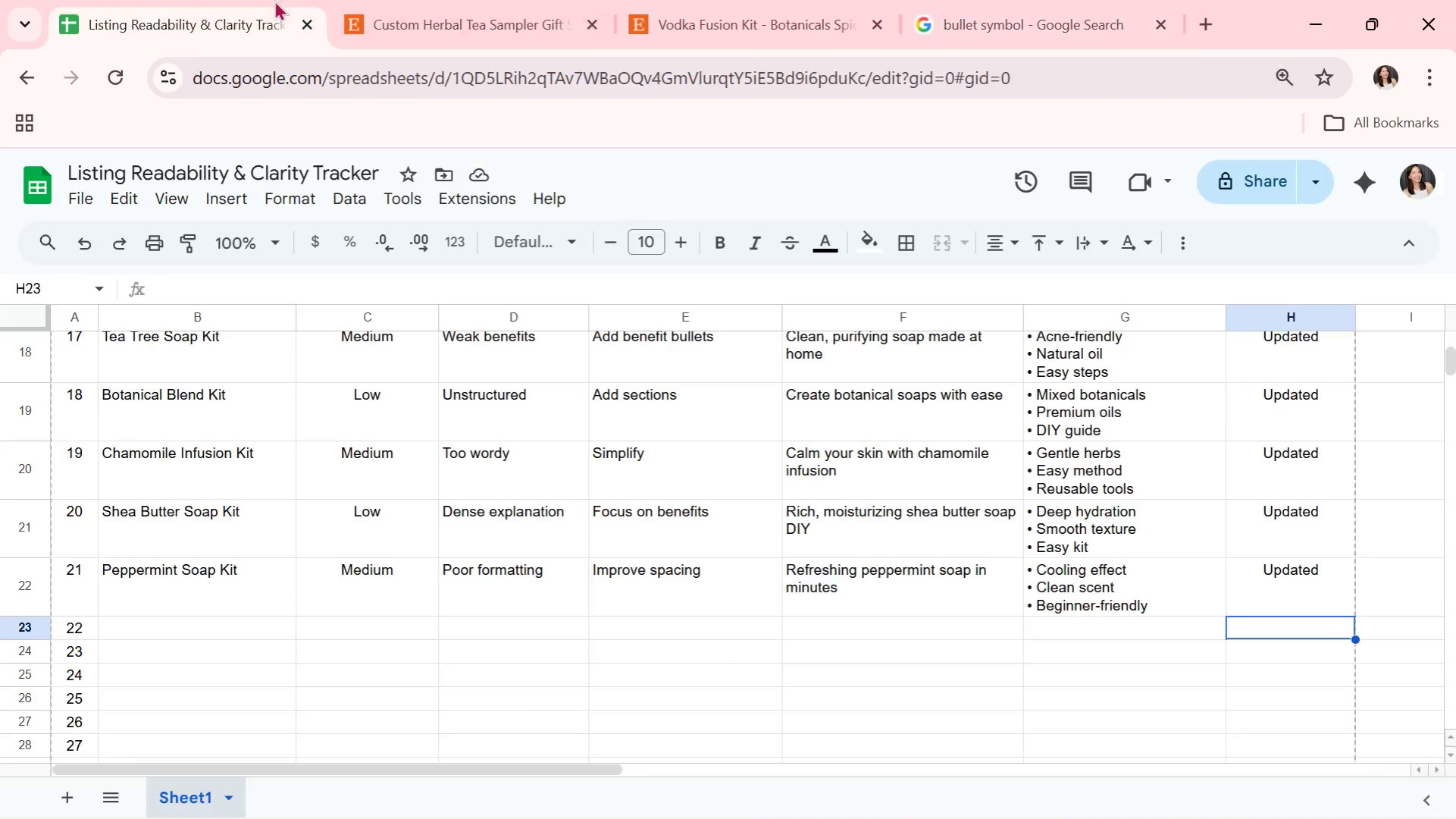 
double_click([425, 0])
 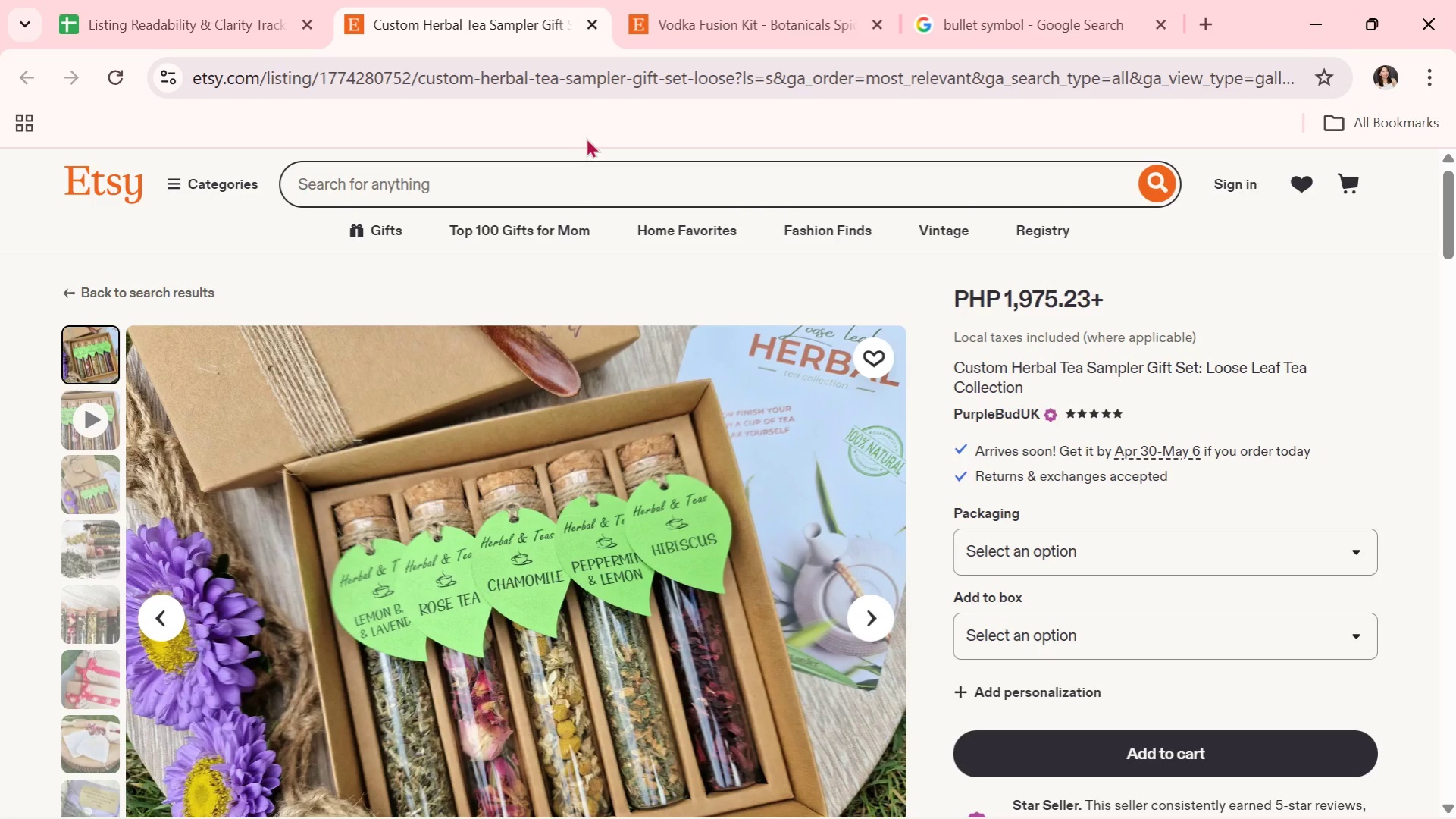 
key(Alt+Tab)